 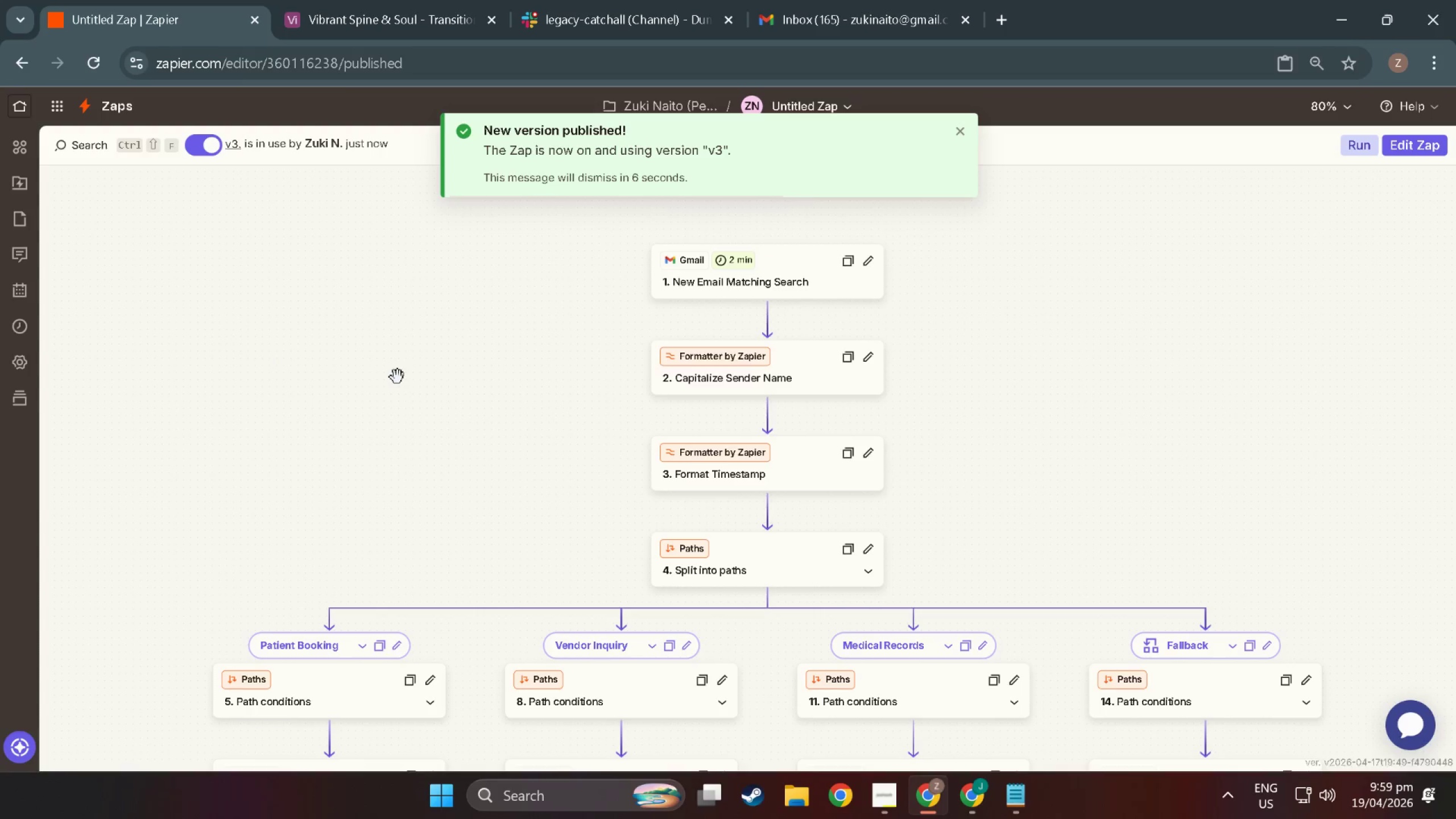 
scroll: coordinate [279, 552], scroll_direction: down, amount: 18.0
 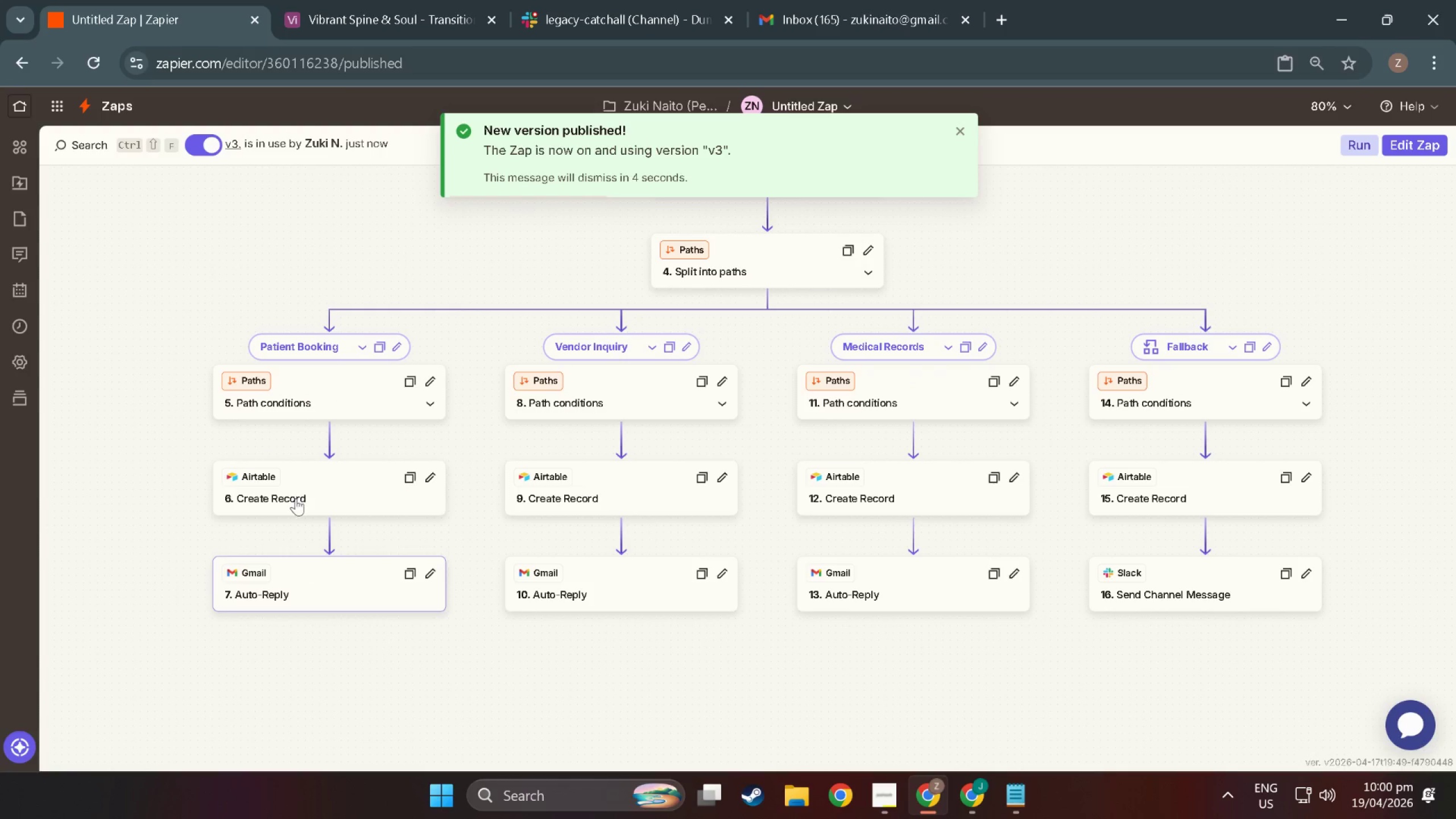 
left_click([296, 495])
 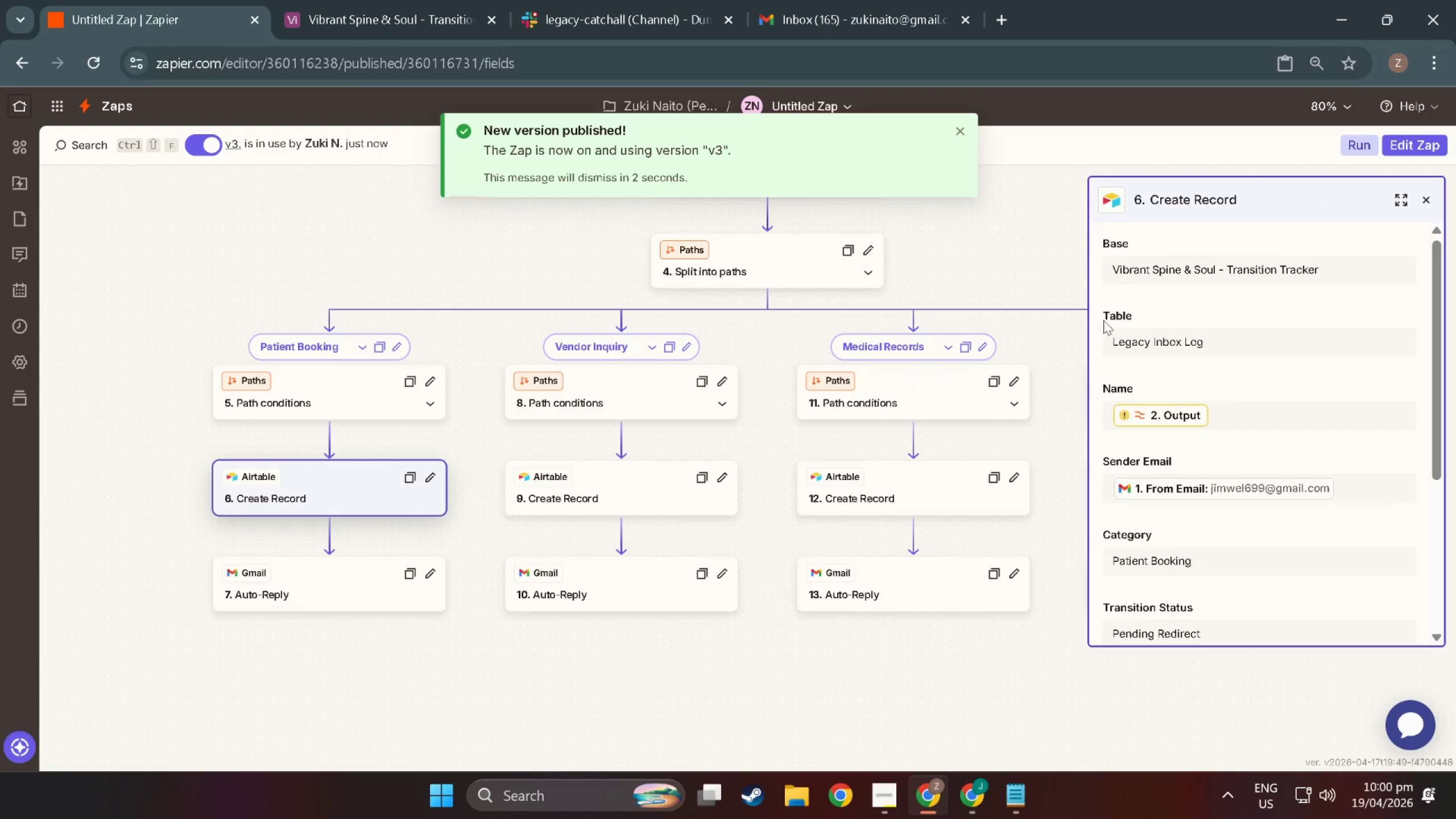 
scroll: coordinate [1196, 399], scroll_direction: up, amount: 3.0
 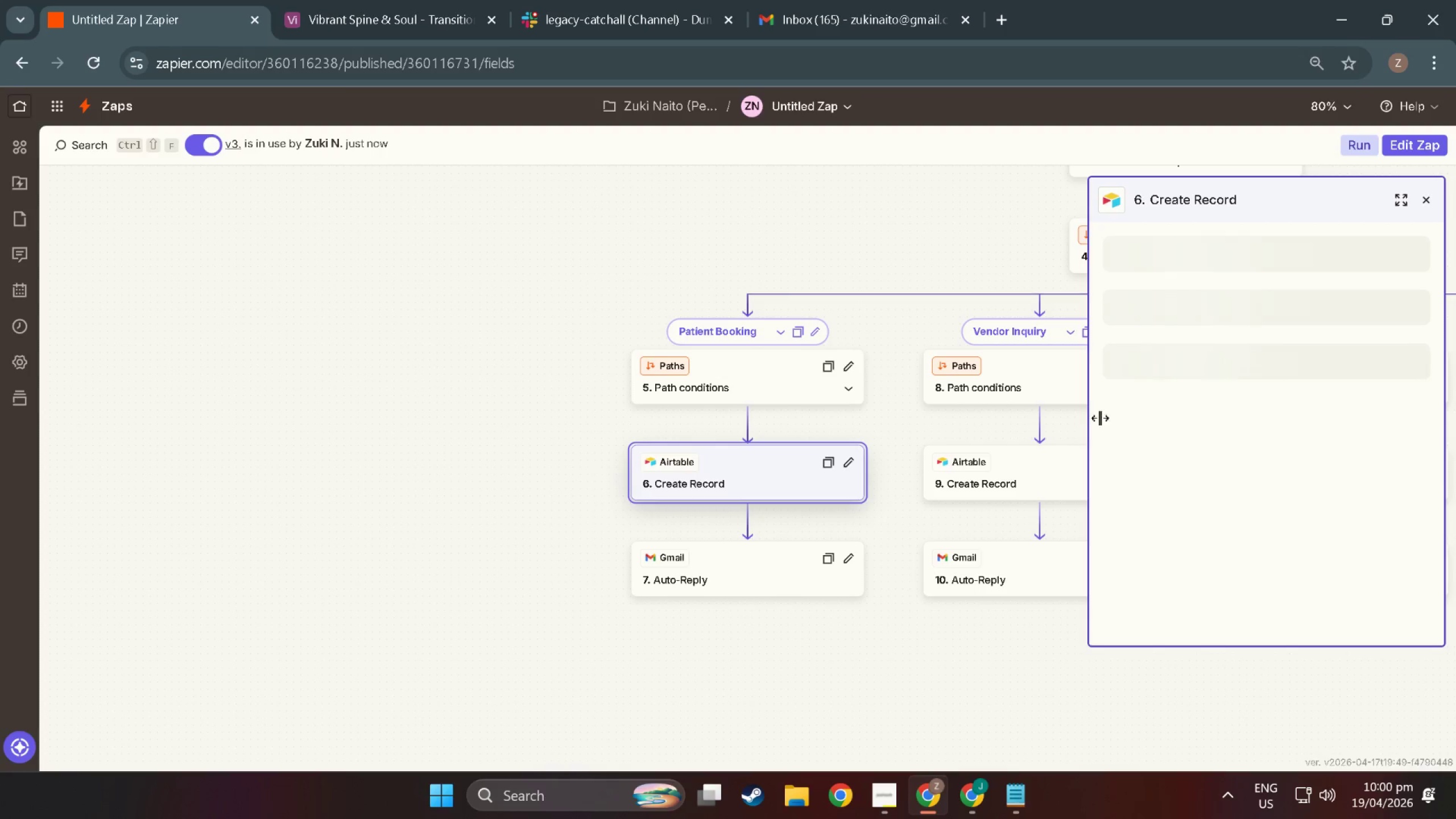 
wait(9.66)
 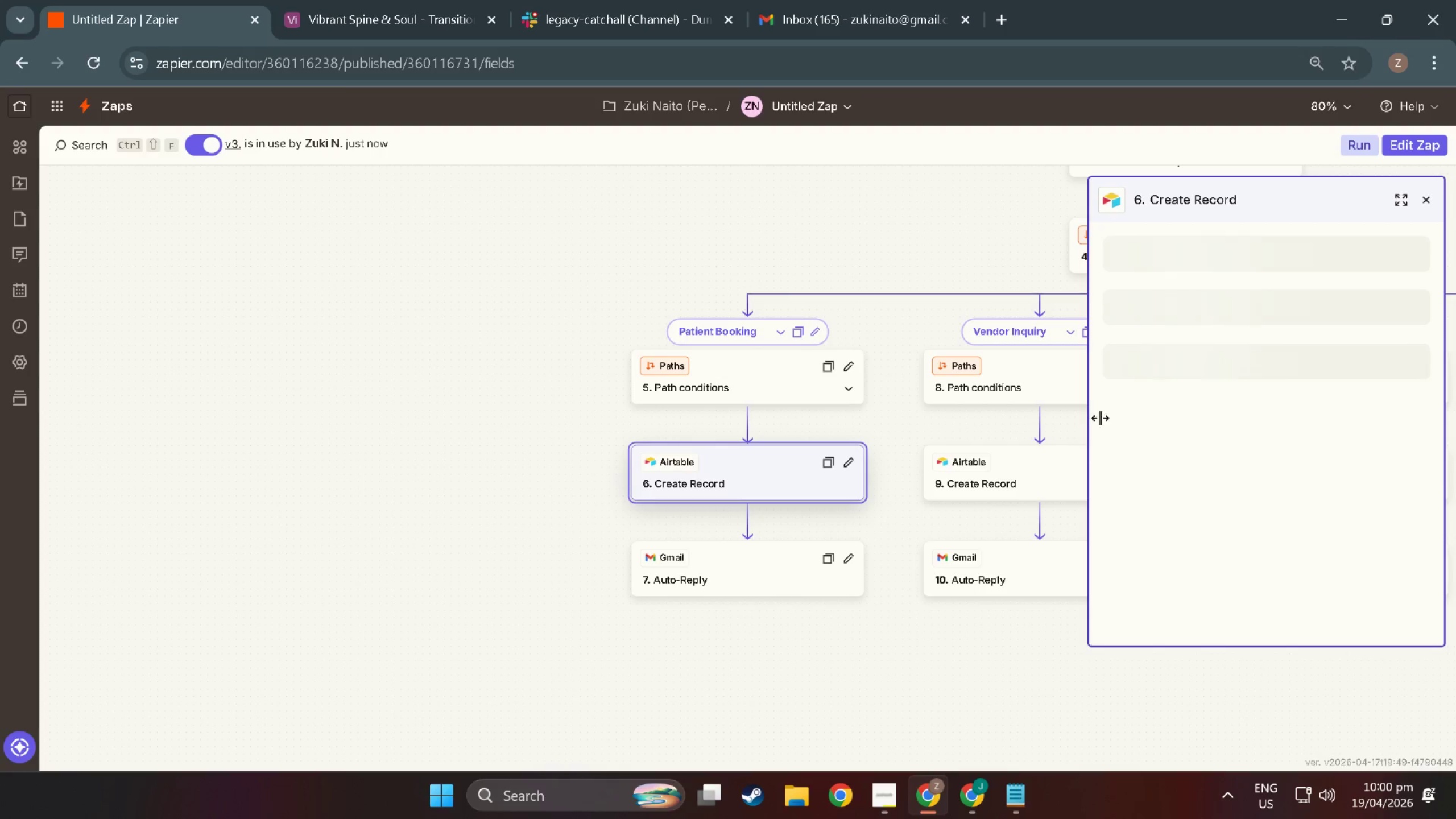 
left_click([1401, 198])
 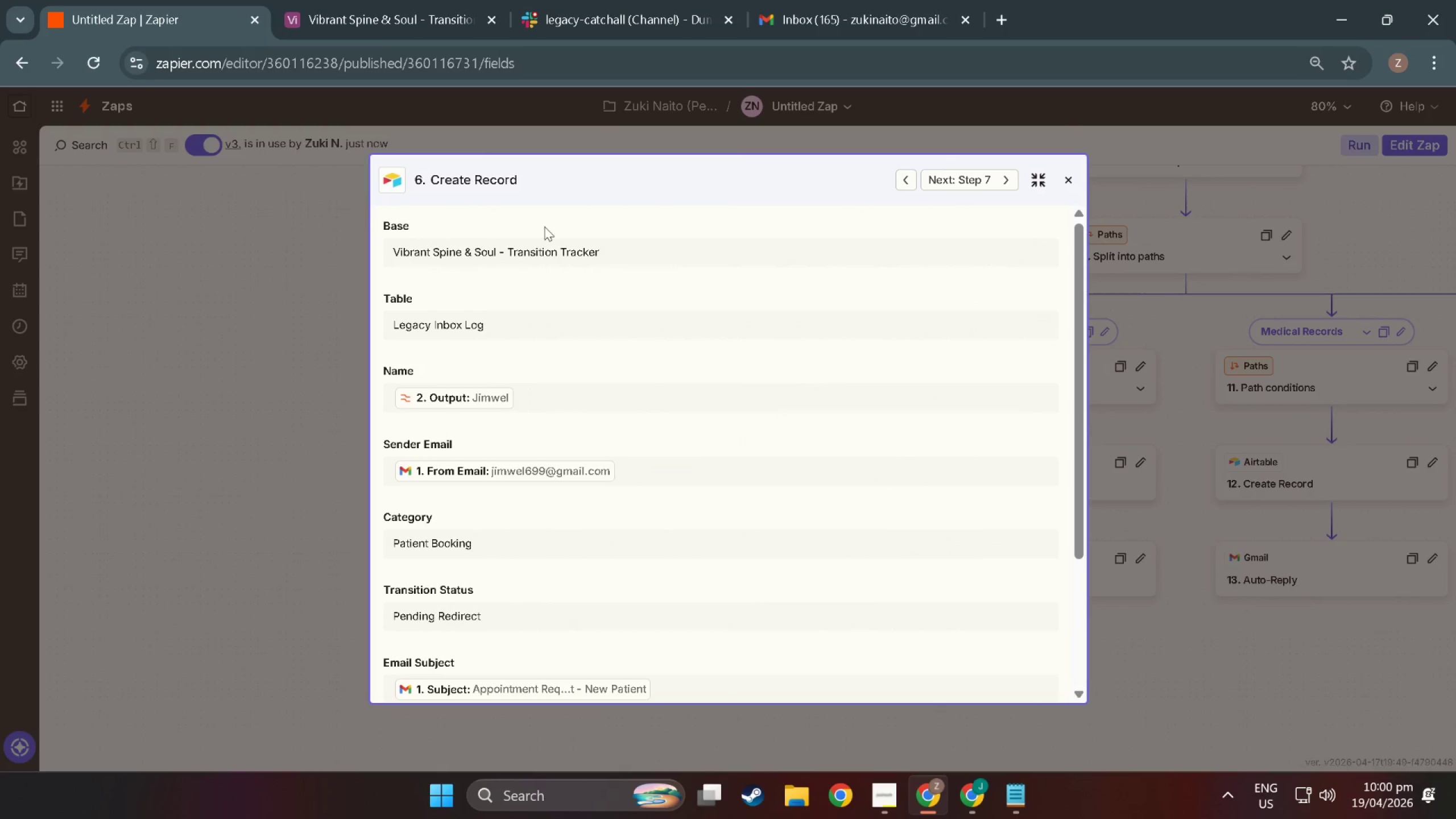 
key(Meta+Shift+S)
 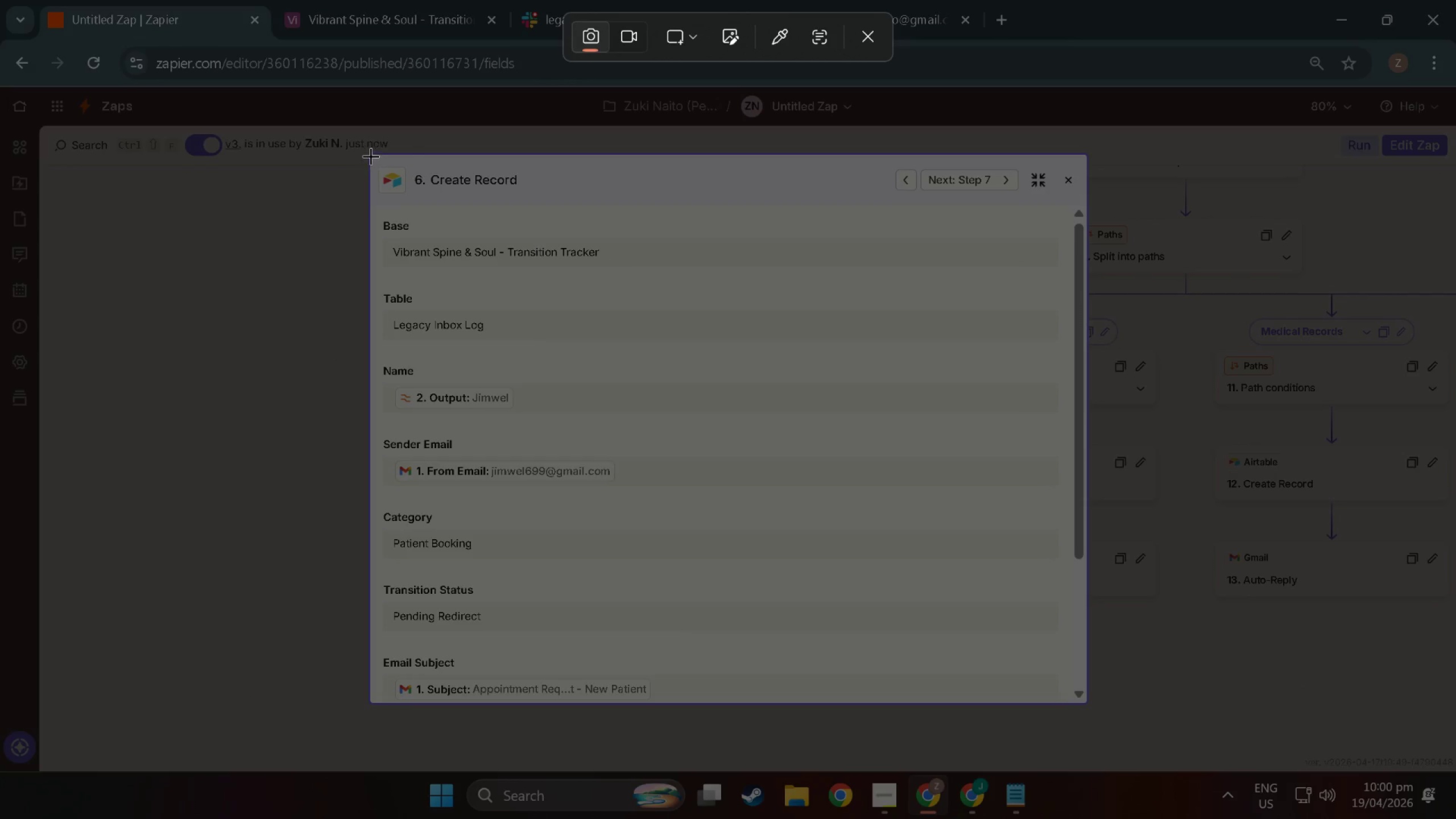 
left_click_drag(start_coordinate=[371, 155], to_coordinate=[1086, 701])
 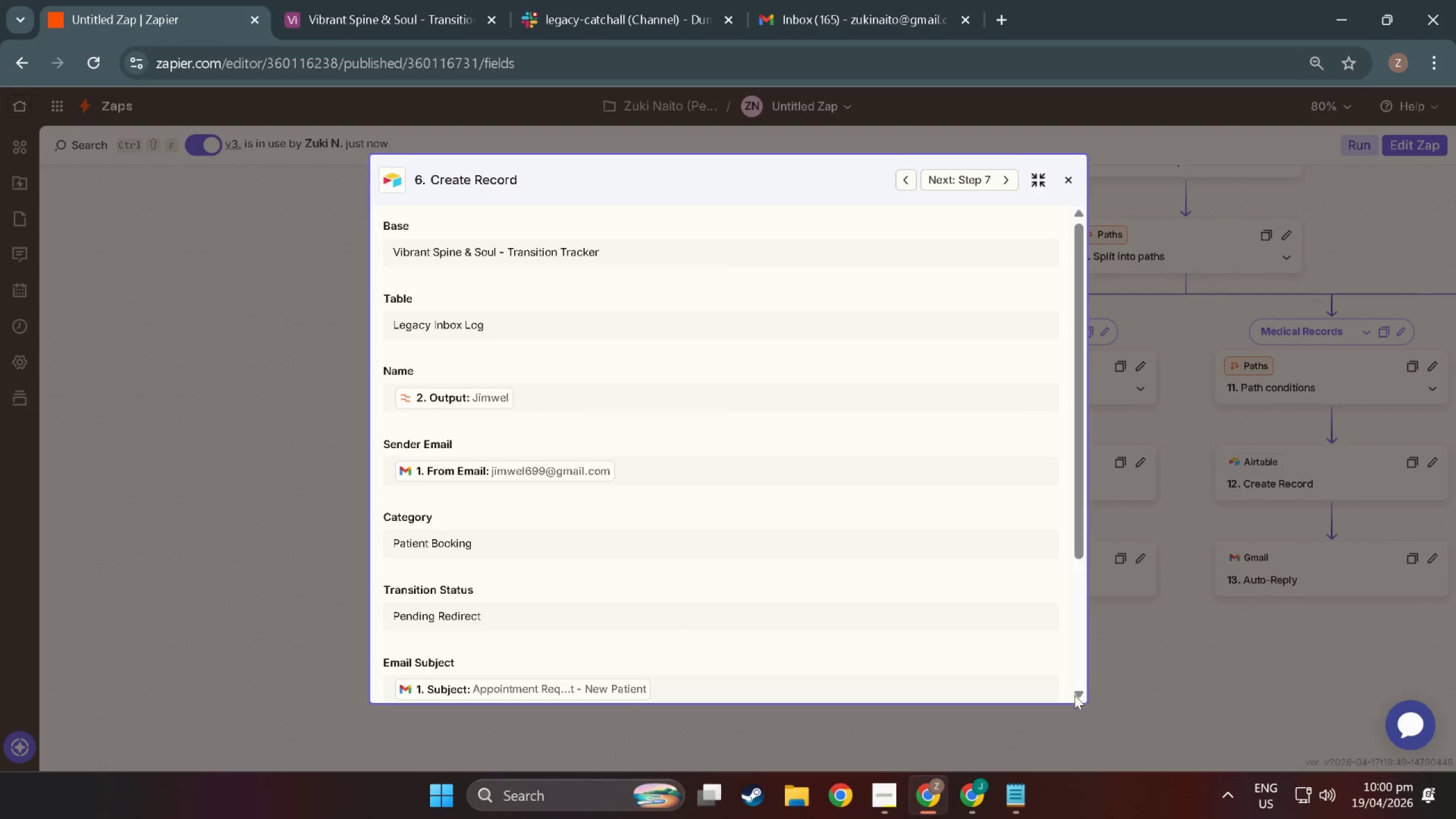 
key(Alt+Tab)